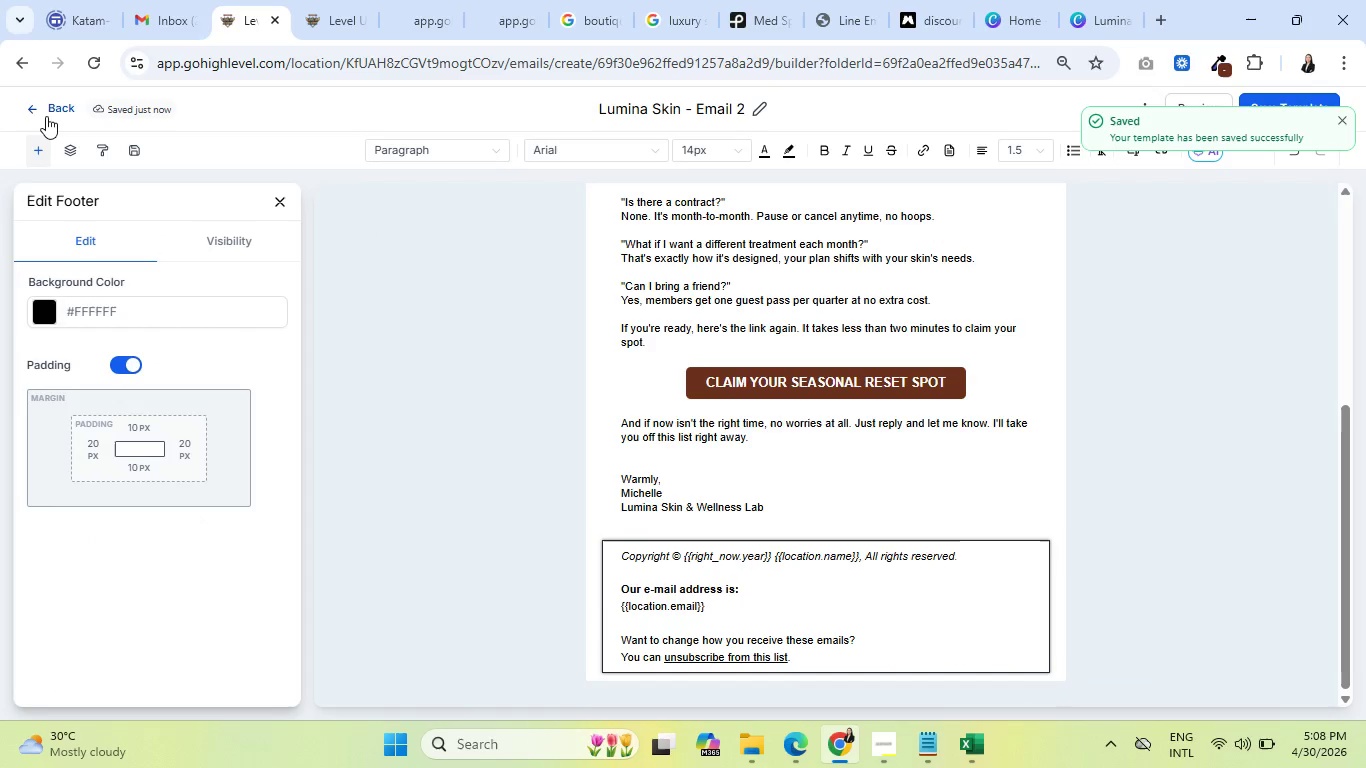 
left_click([48, 105])
 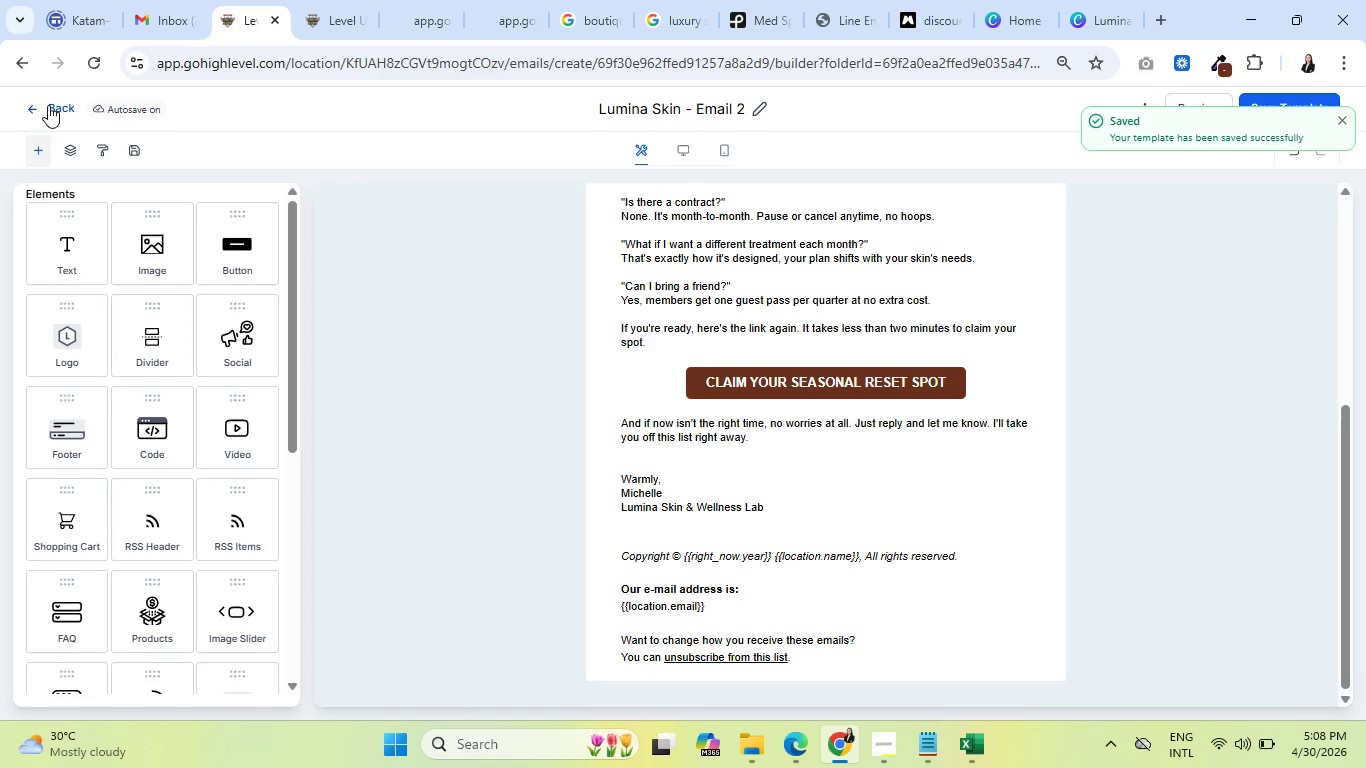 
left_click([48, 105])